 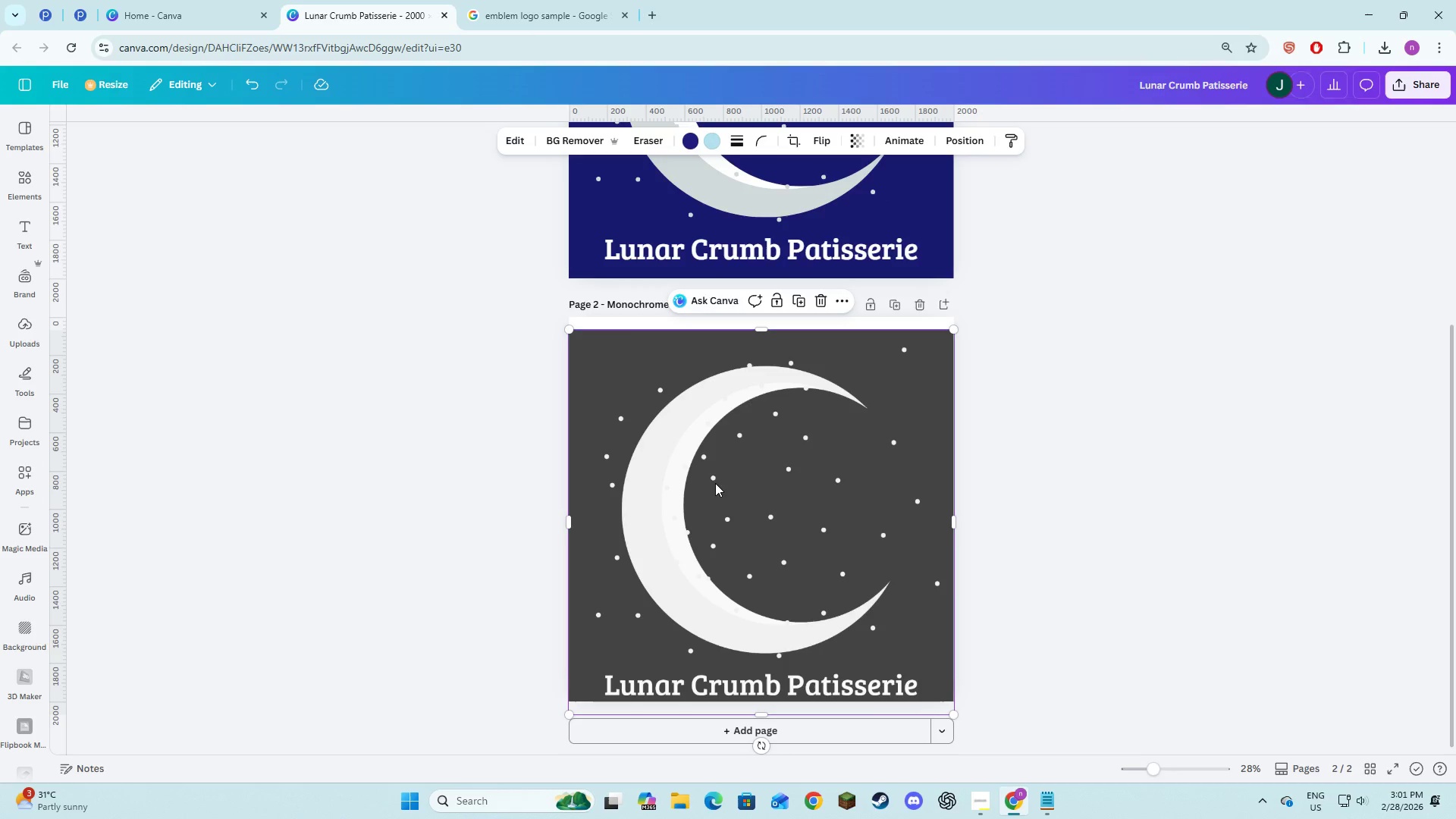 
left_click_drag(start_coordinate=[715, 483], to_coordinate=[715, 474])
 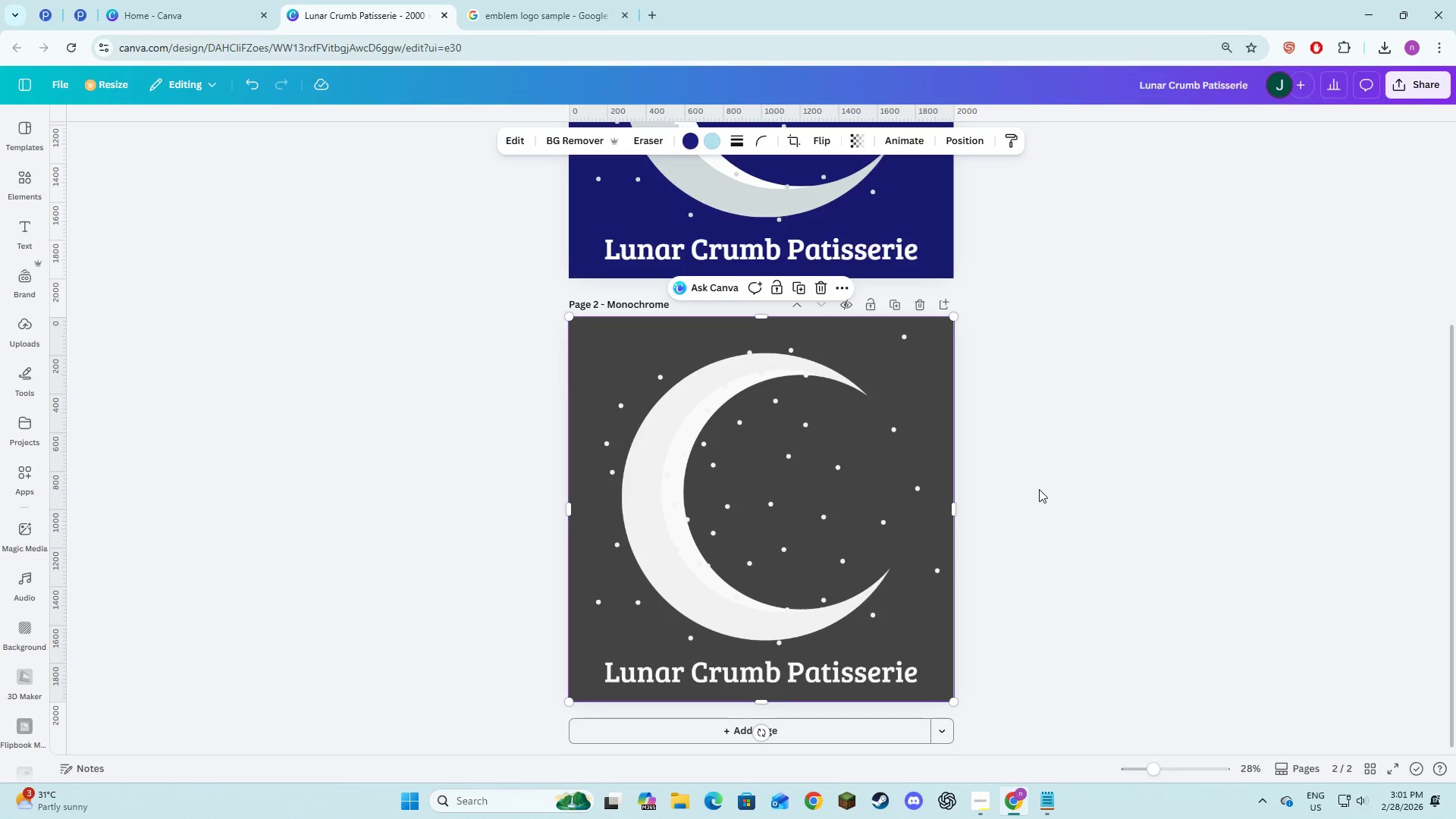 
left_click([1039, 489])
 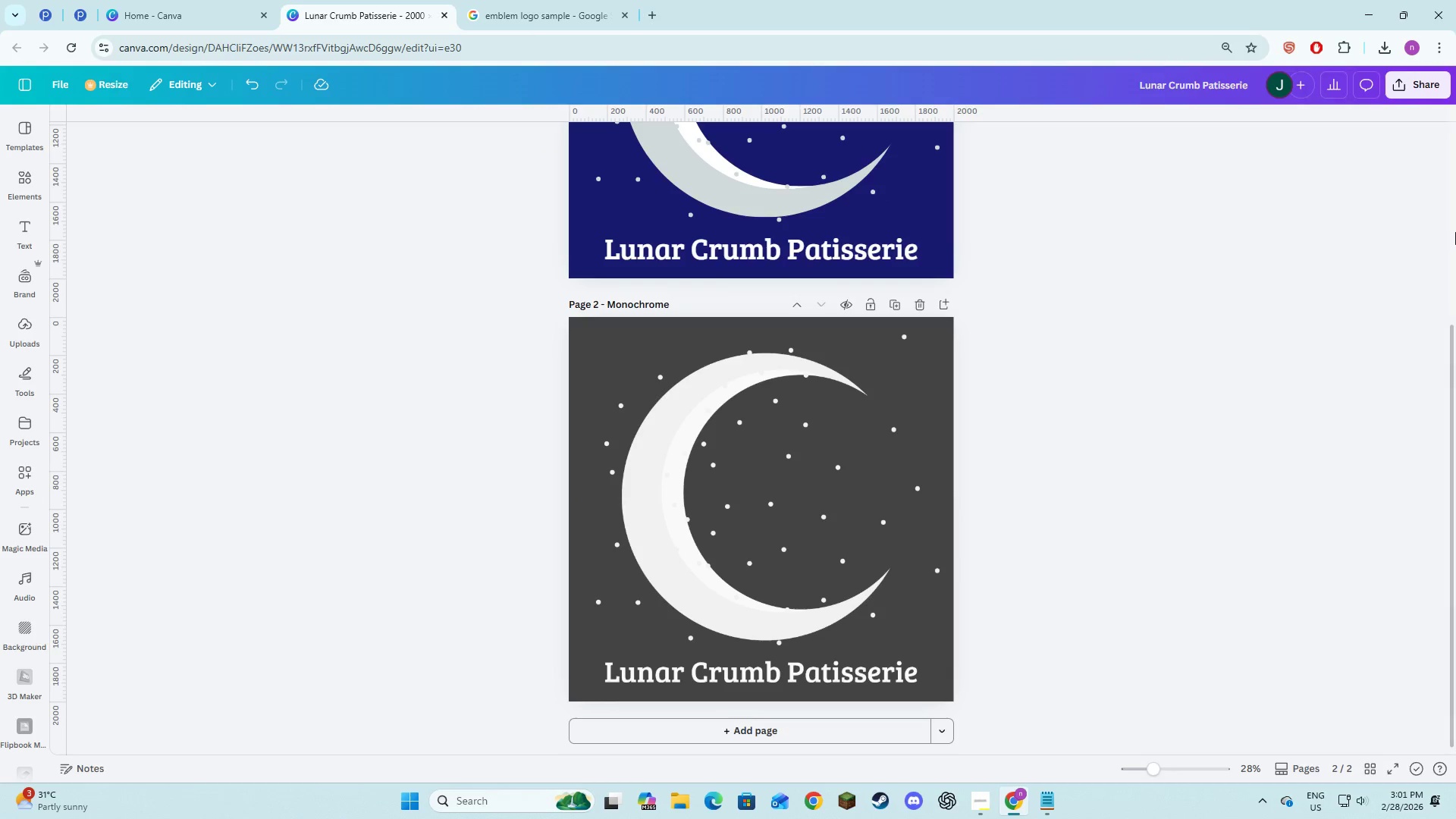 
key(Alt+AltLeft)
 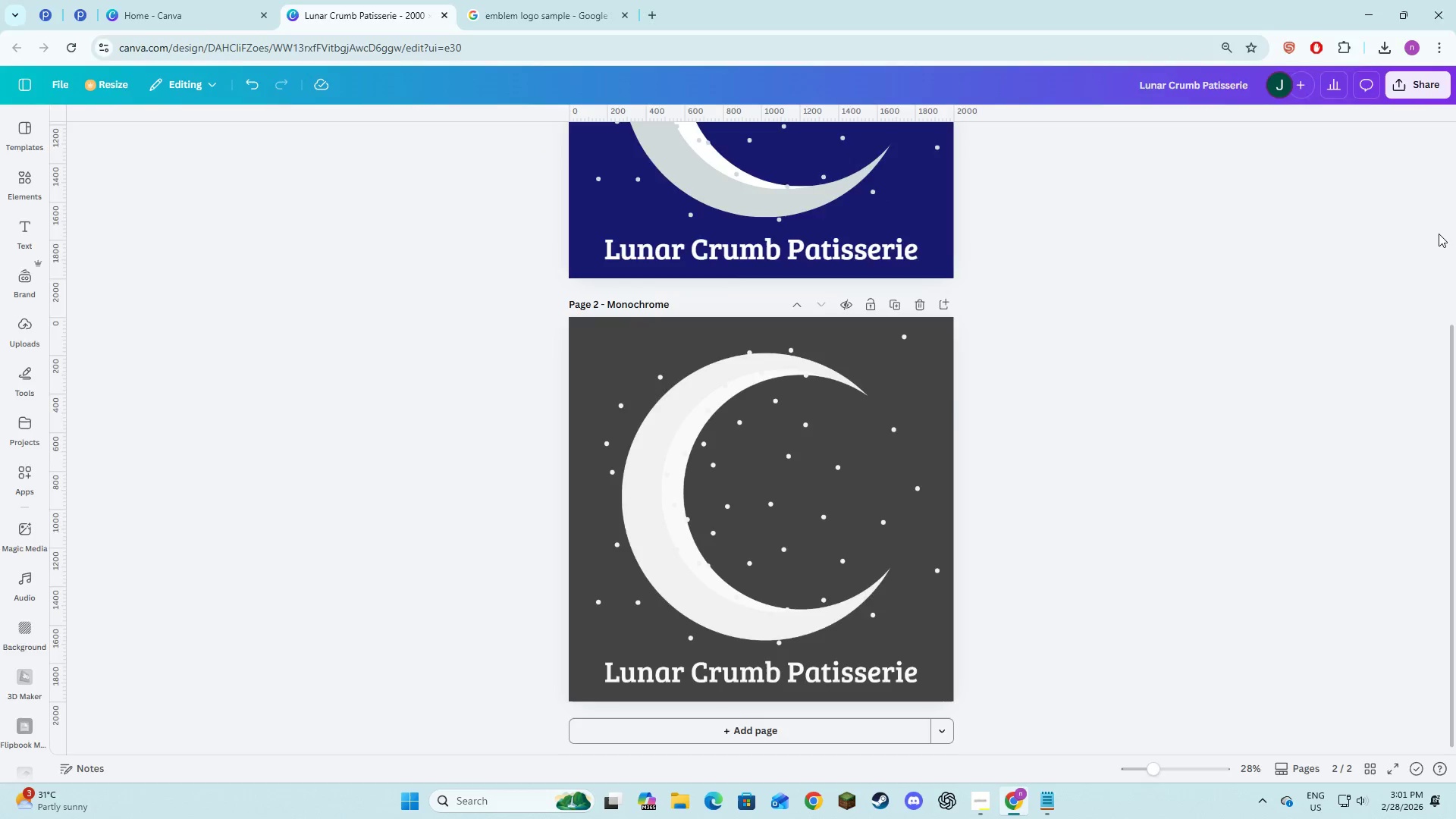 
key(Alt+Tab)